 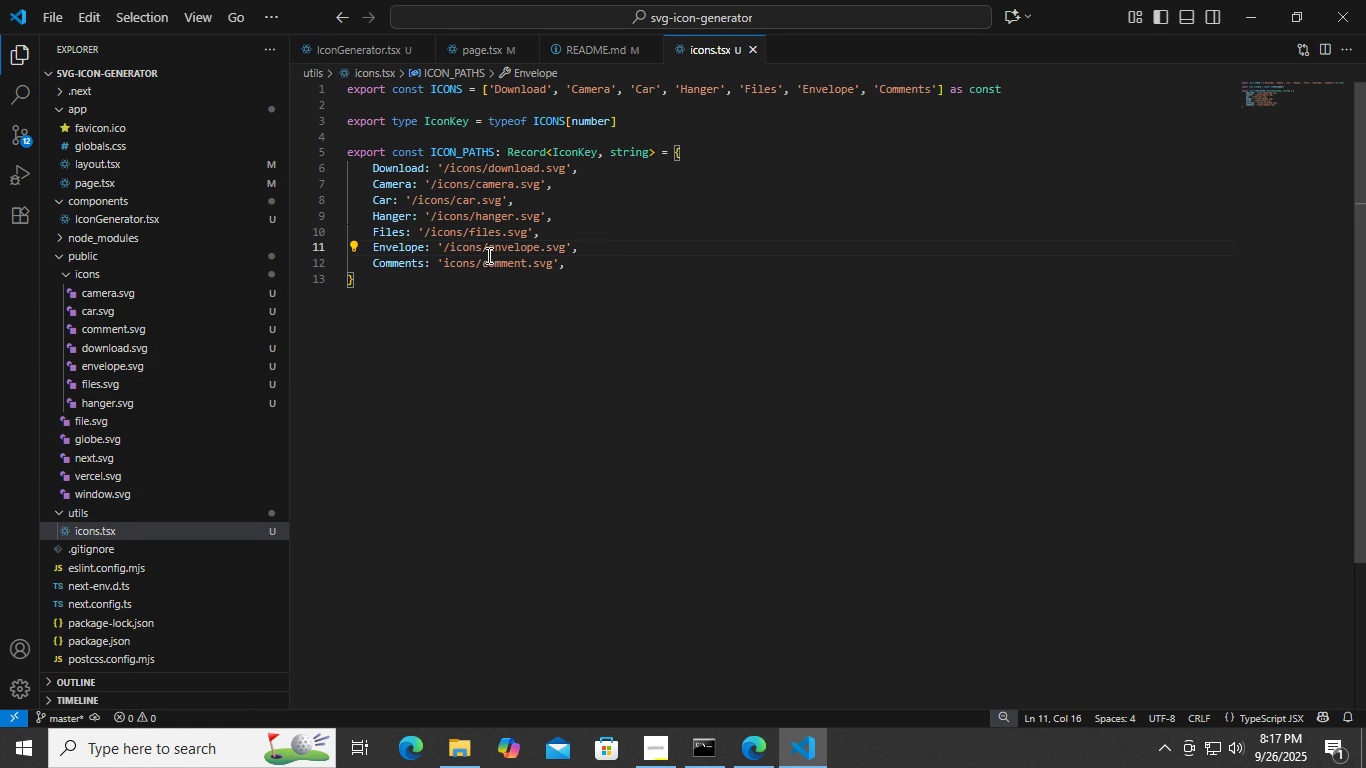 
left_click([755, 735])
 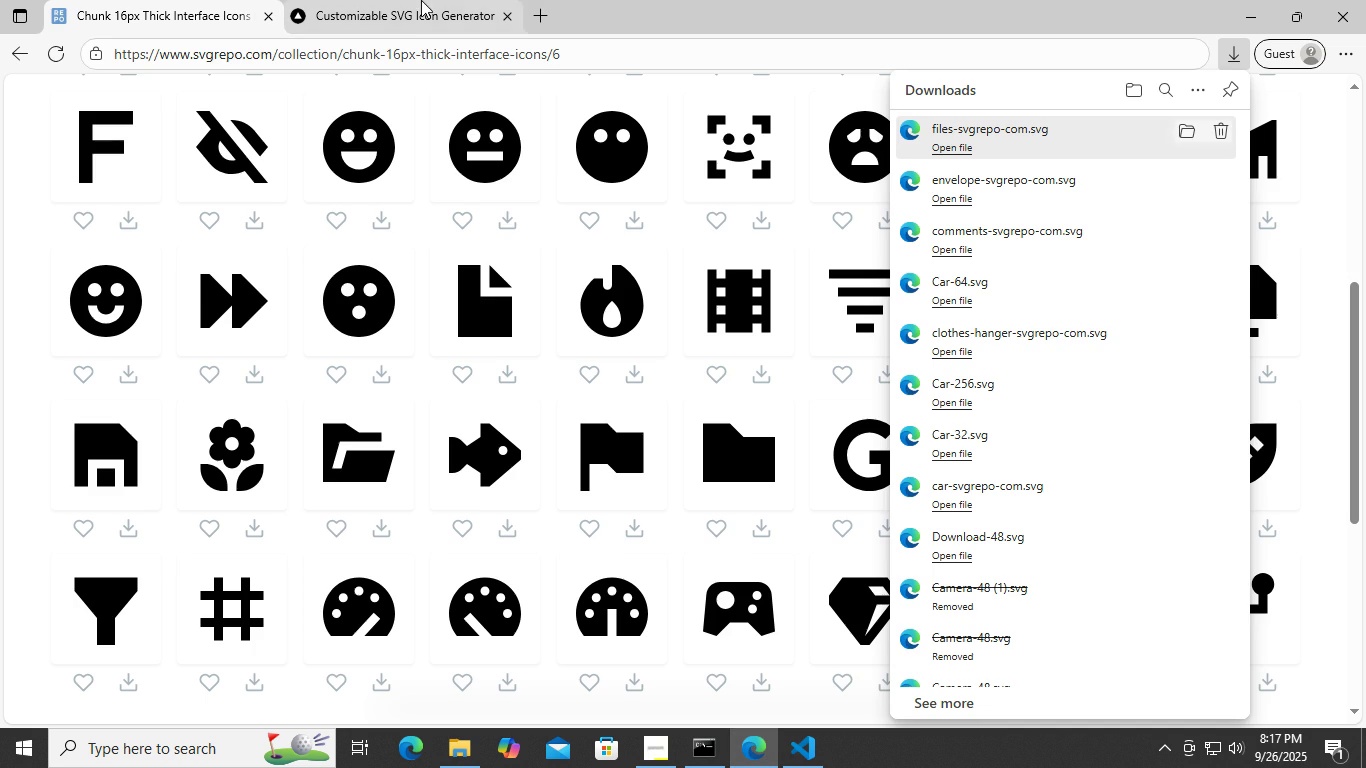 
left_click([421, 0])
 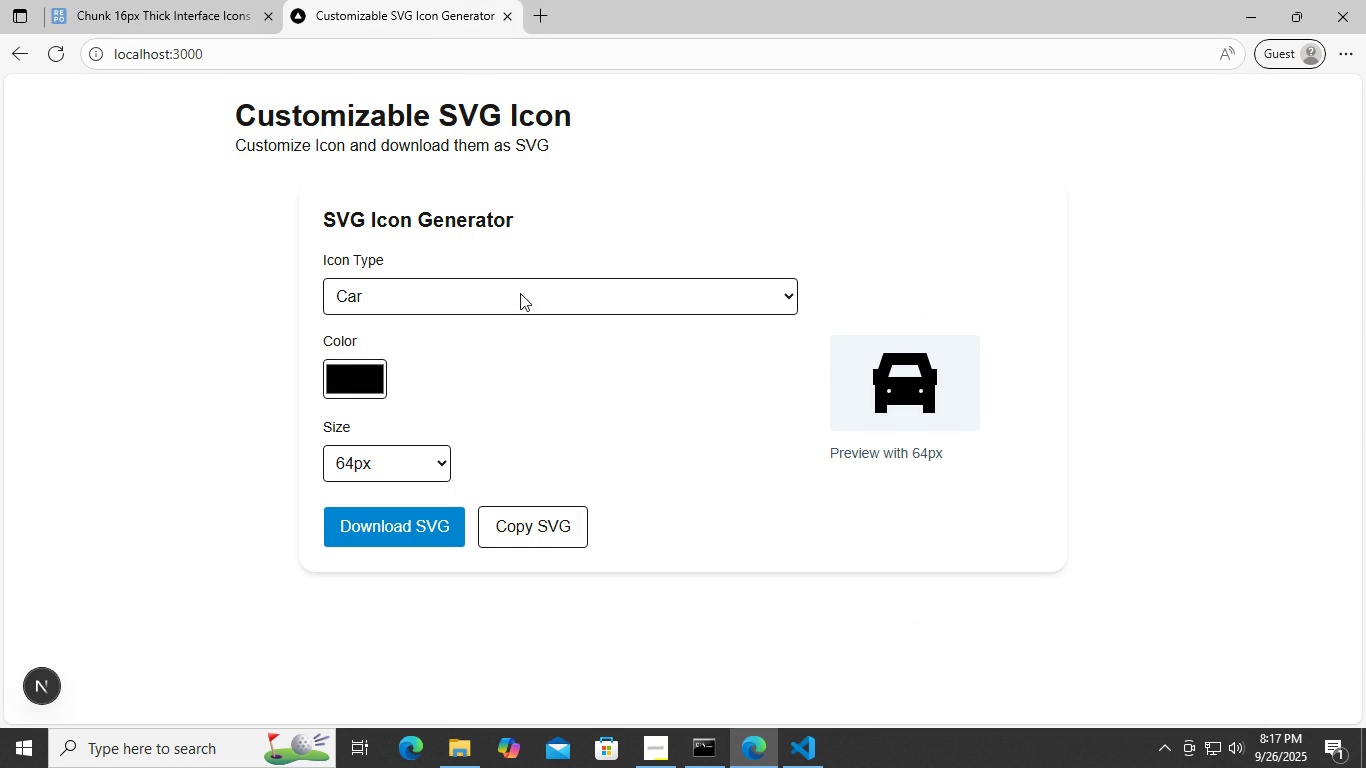 
left_click([520, 293])
 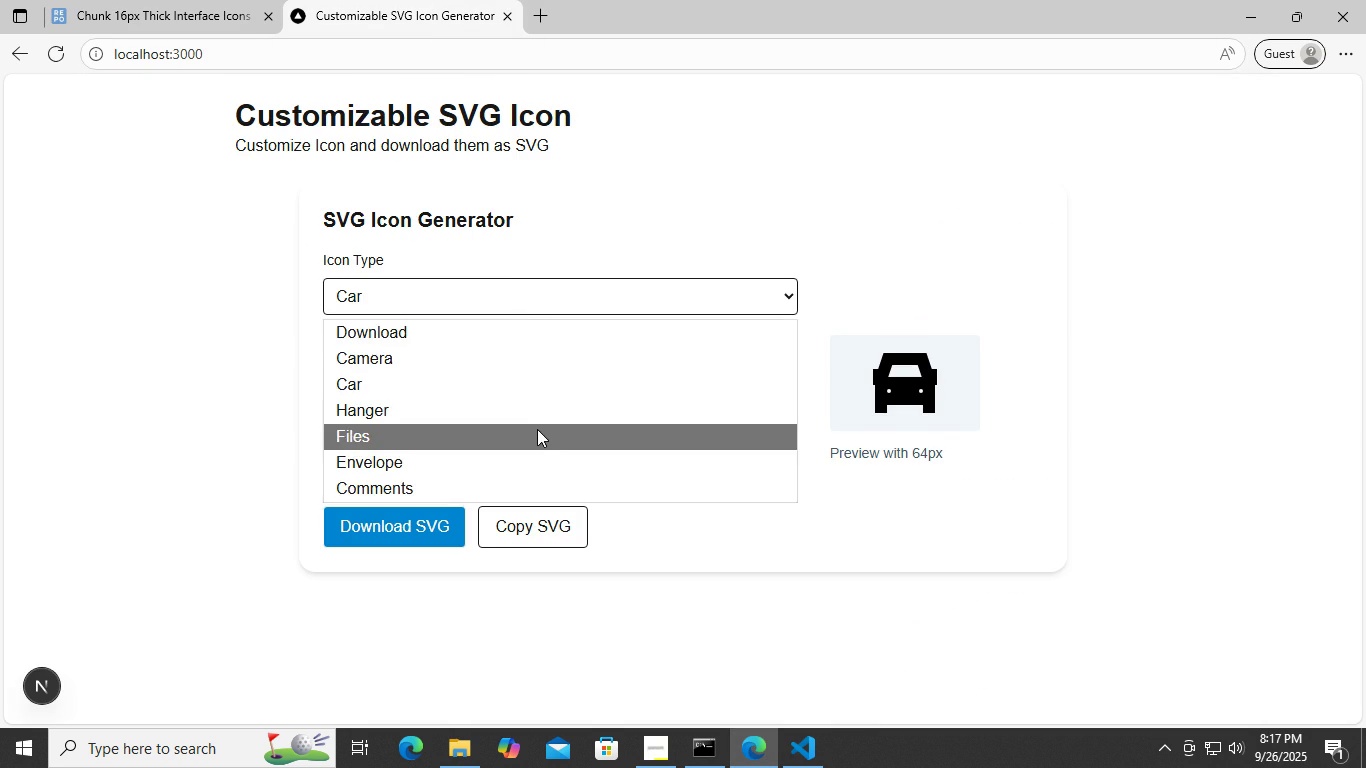 
left_click([537, 429])
 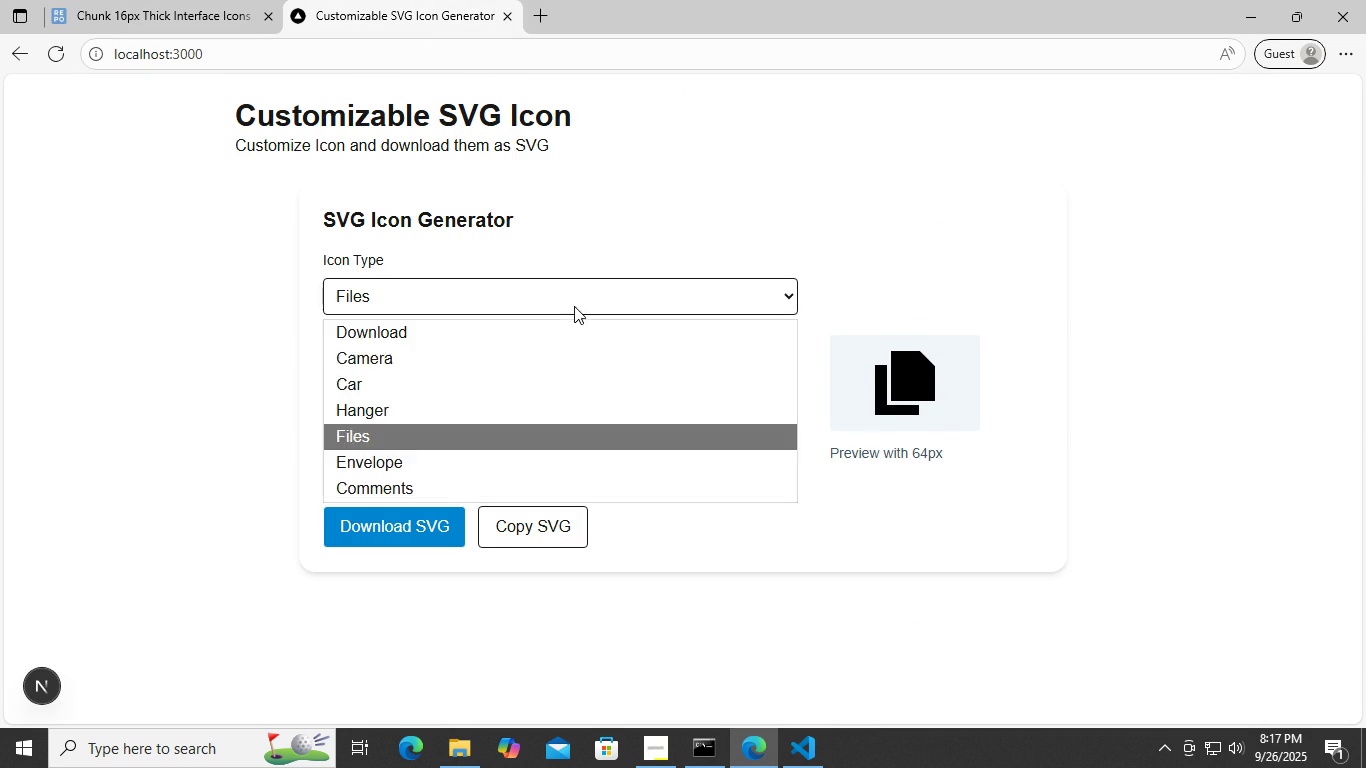 
left_click([574, 306])
 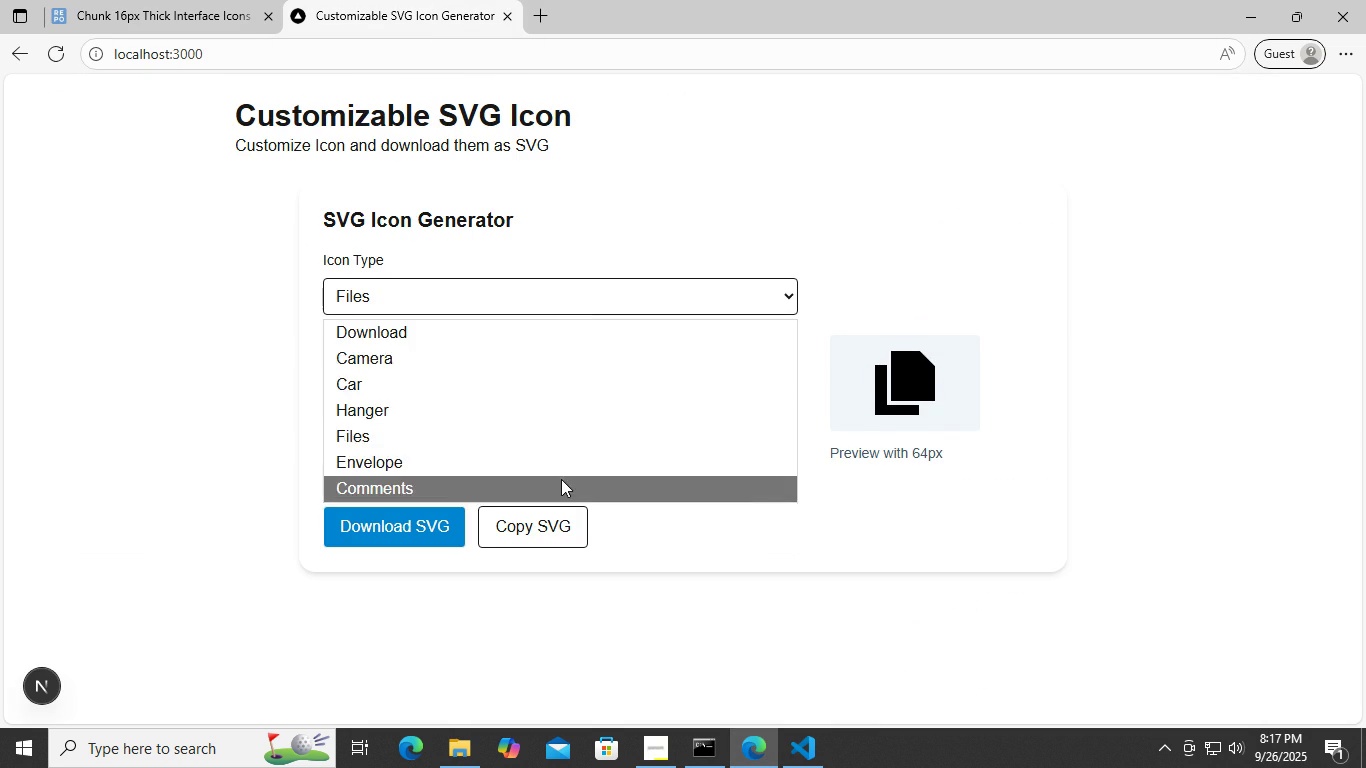 
left_click([561, 479])
 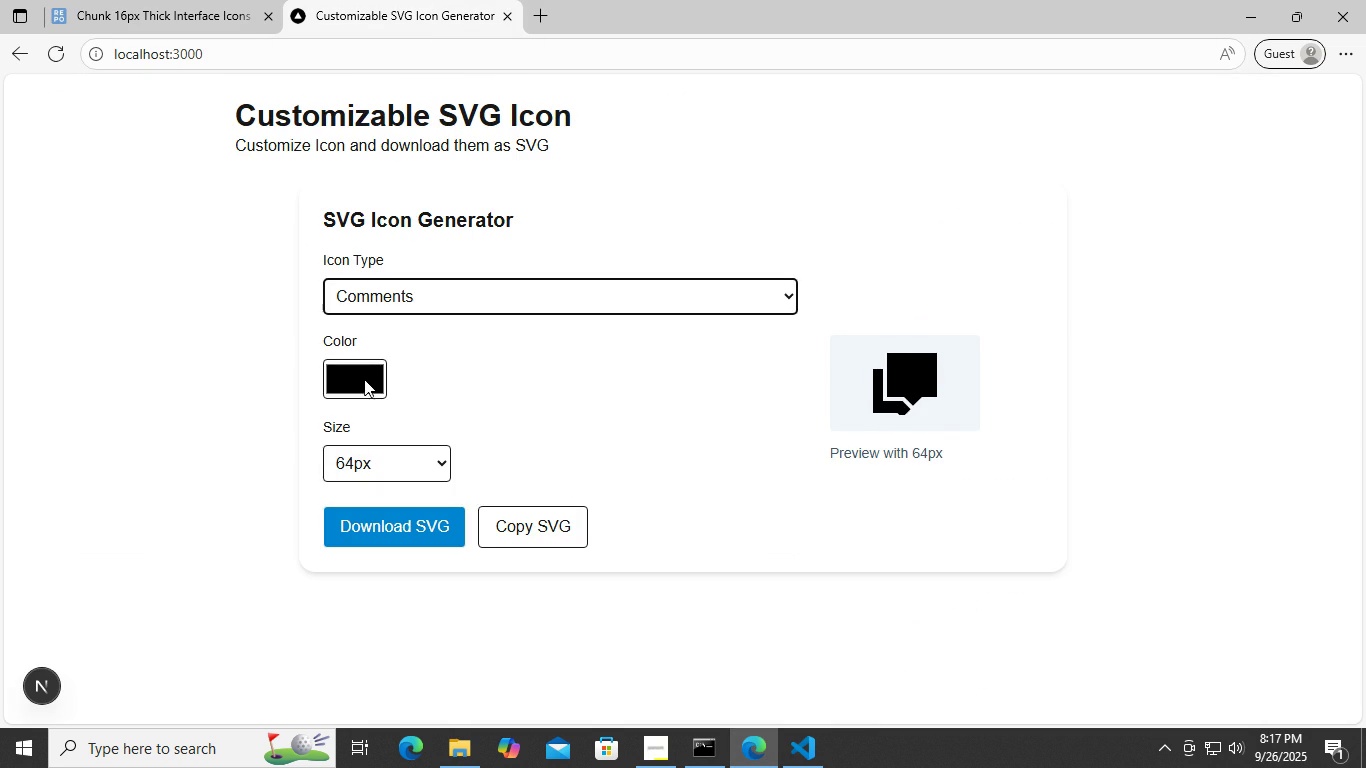 
left_click([363, 378])